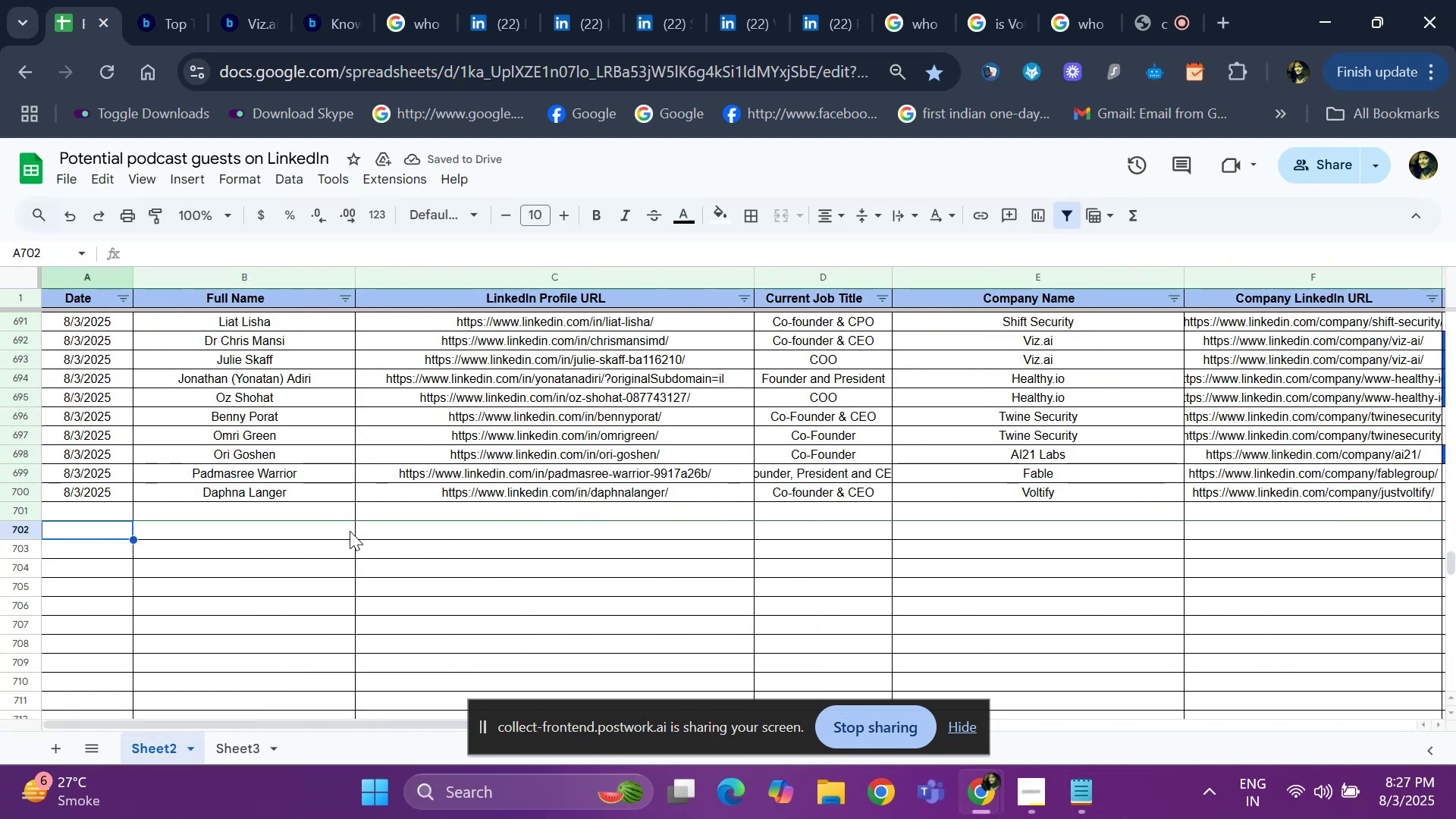 
hold_key(key=ArrowUp, duration=1.38)
 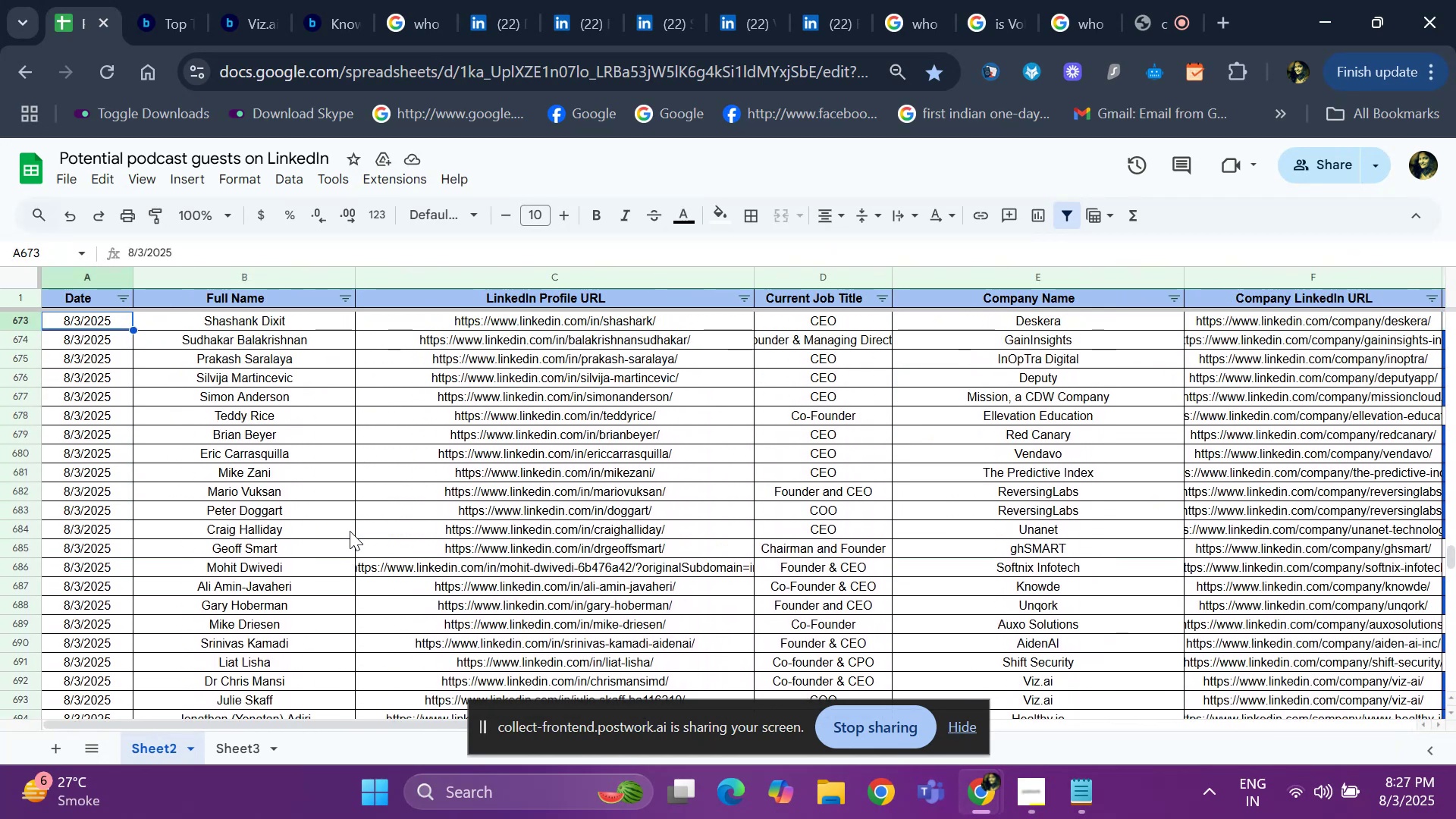 
hold_key(key=ArrowDown, duration=1.51)
 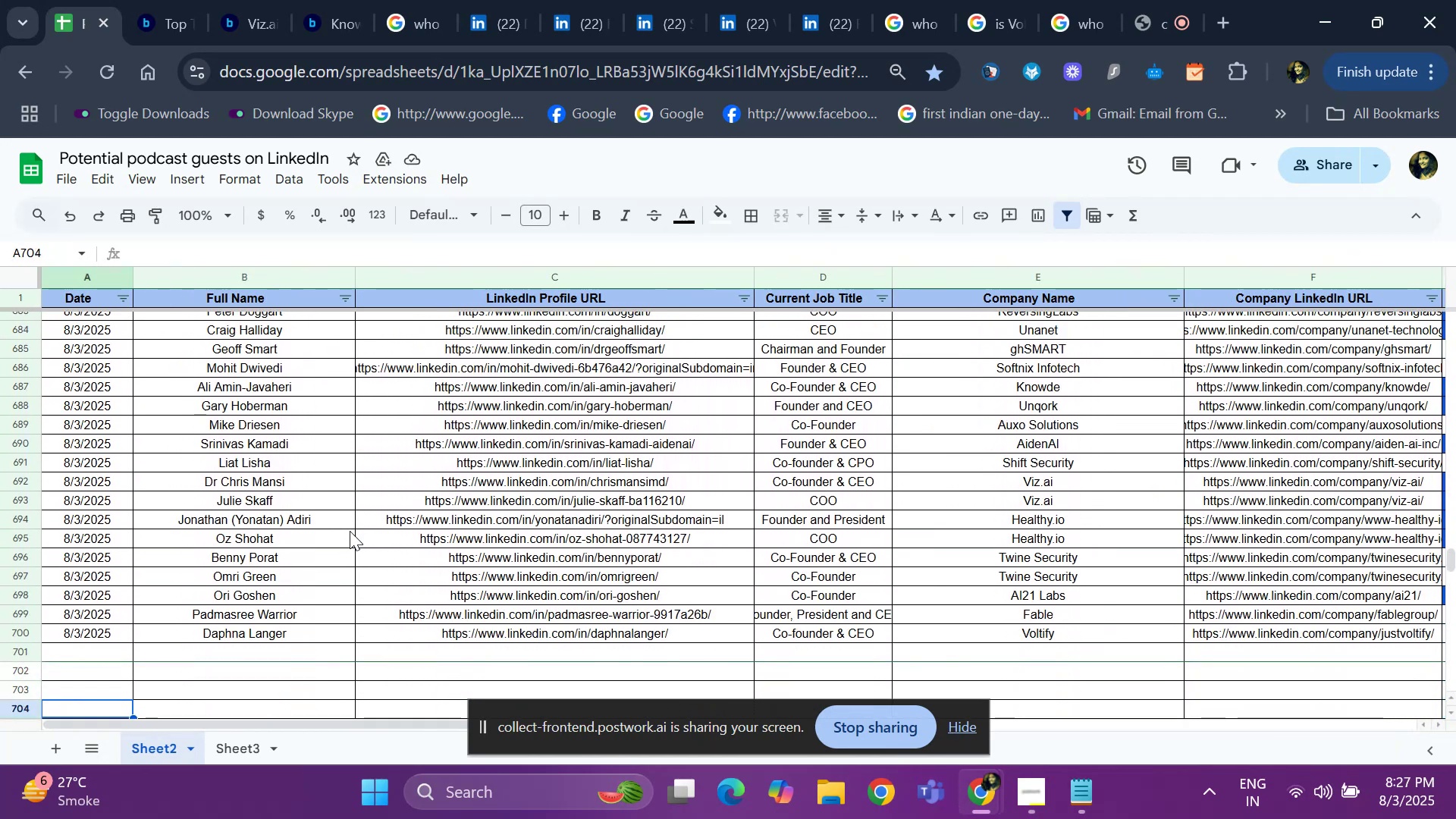 
key(ArrowDown)
 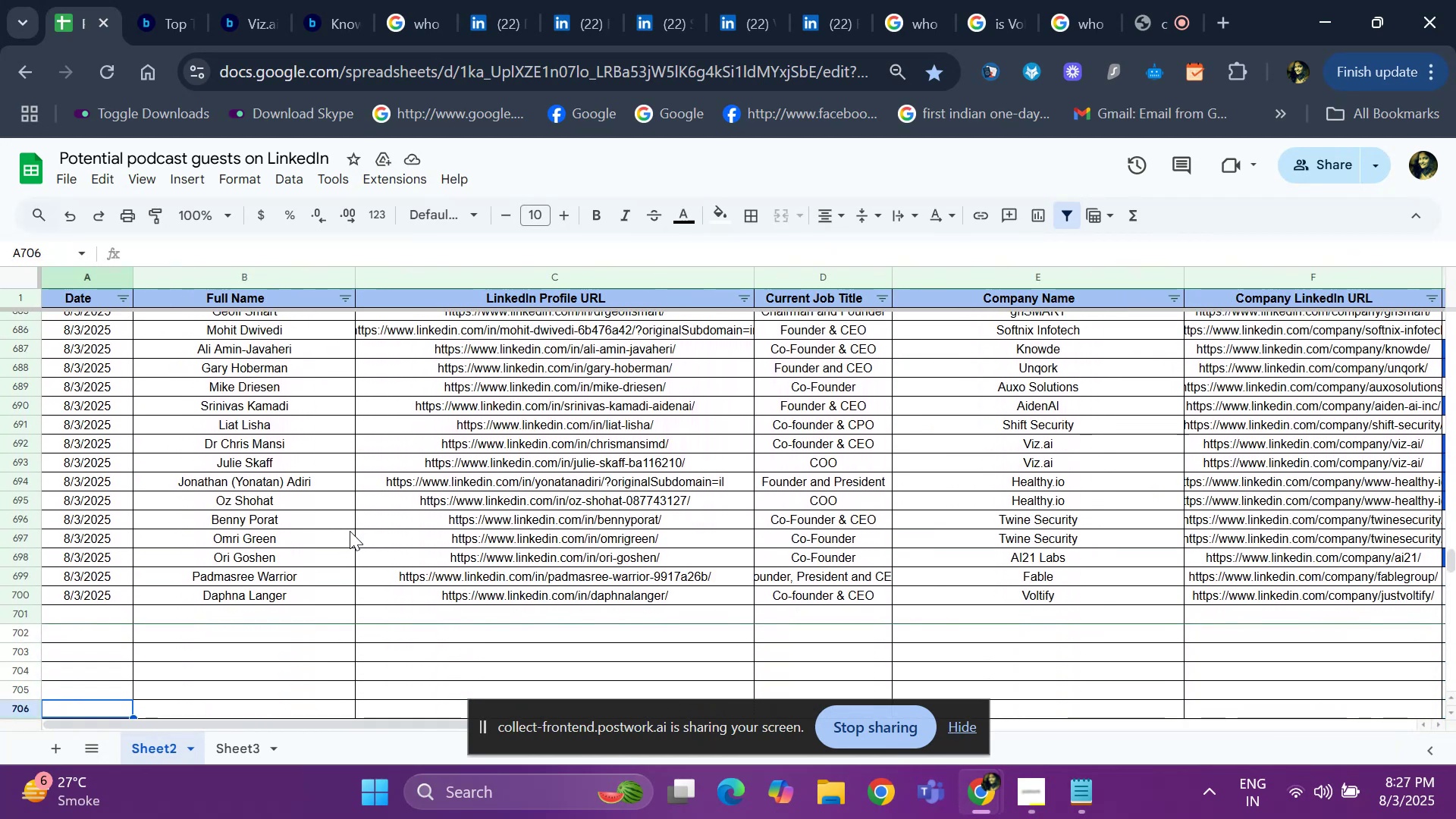 
key(ArrowDown)
 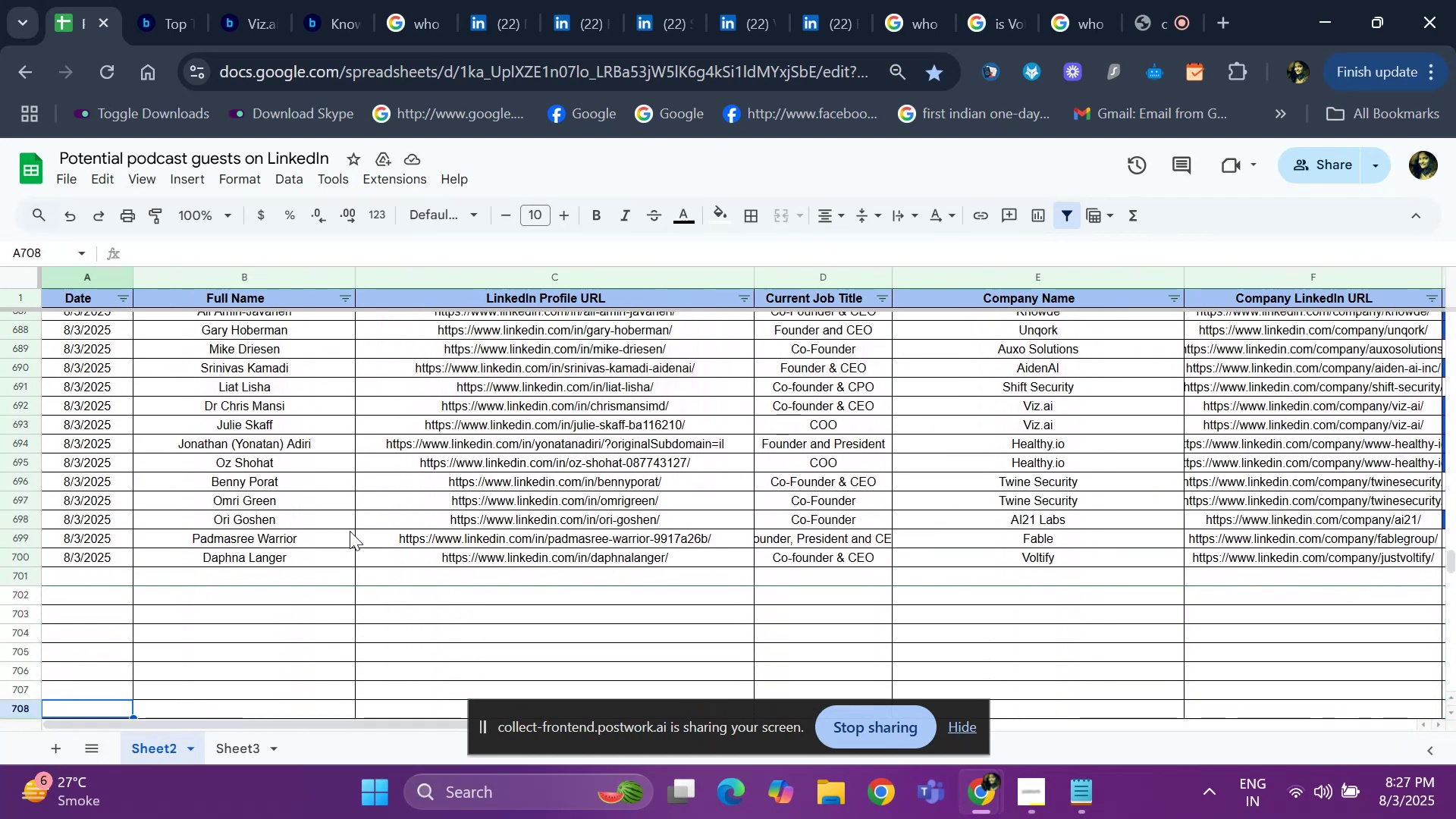 
key(ArrowDown)
 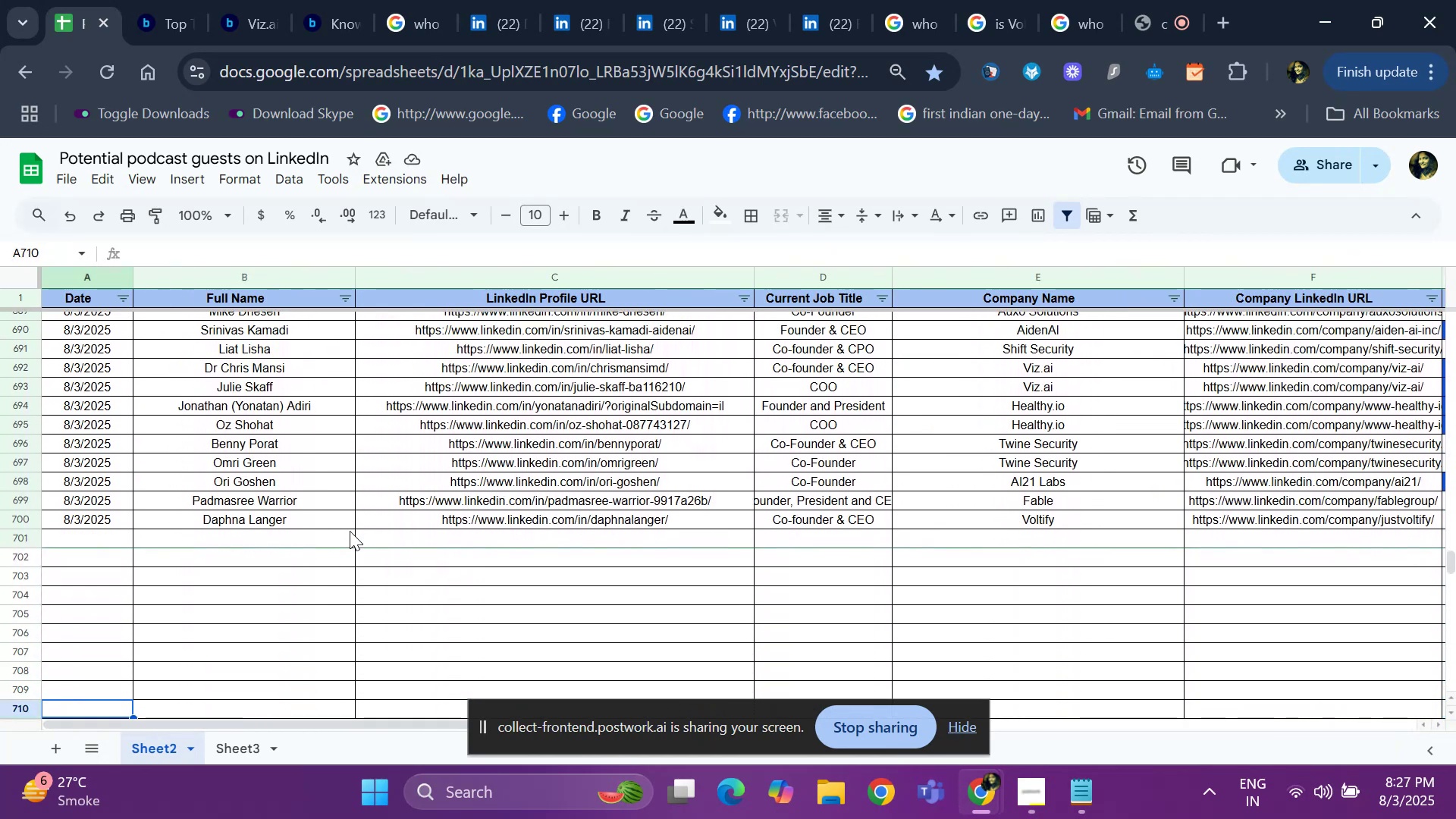 
key(ArrowDown)
 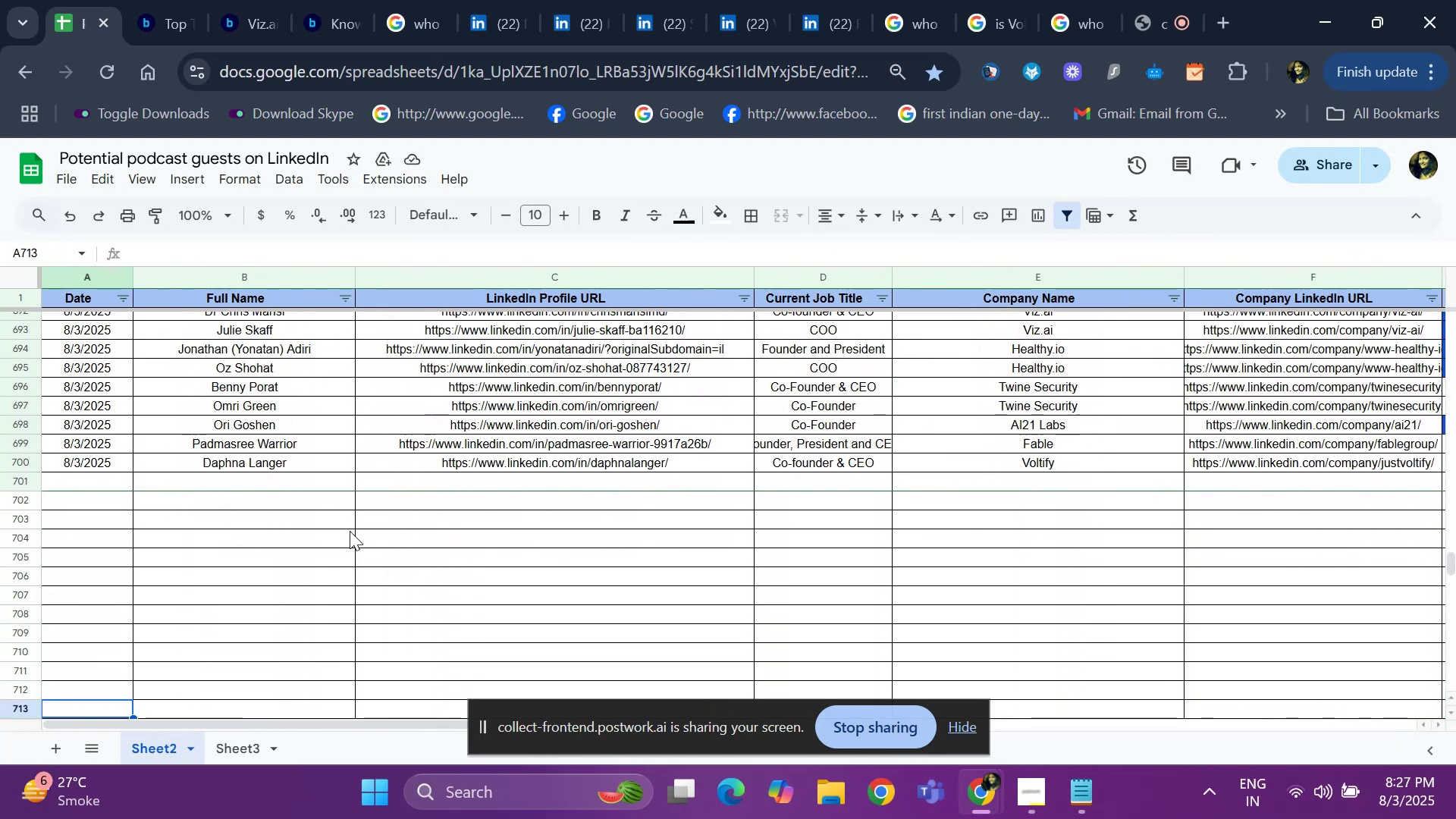 
key(ArrowDown)
 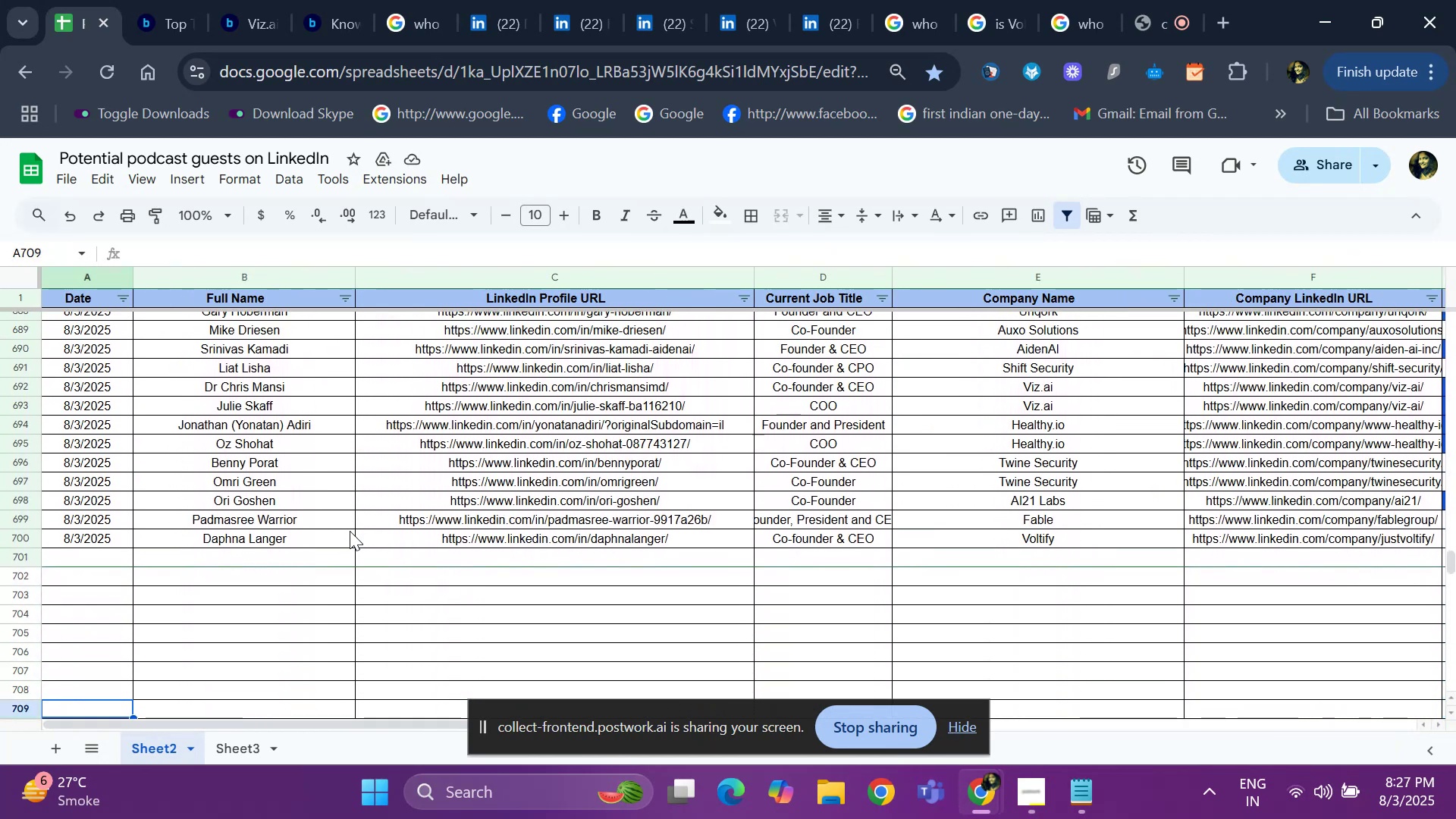 
key(ArrowDown)
 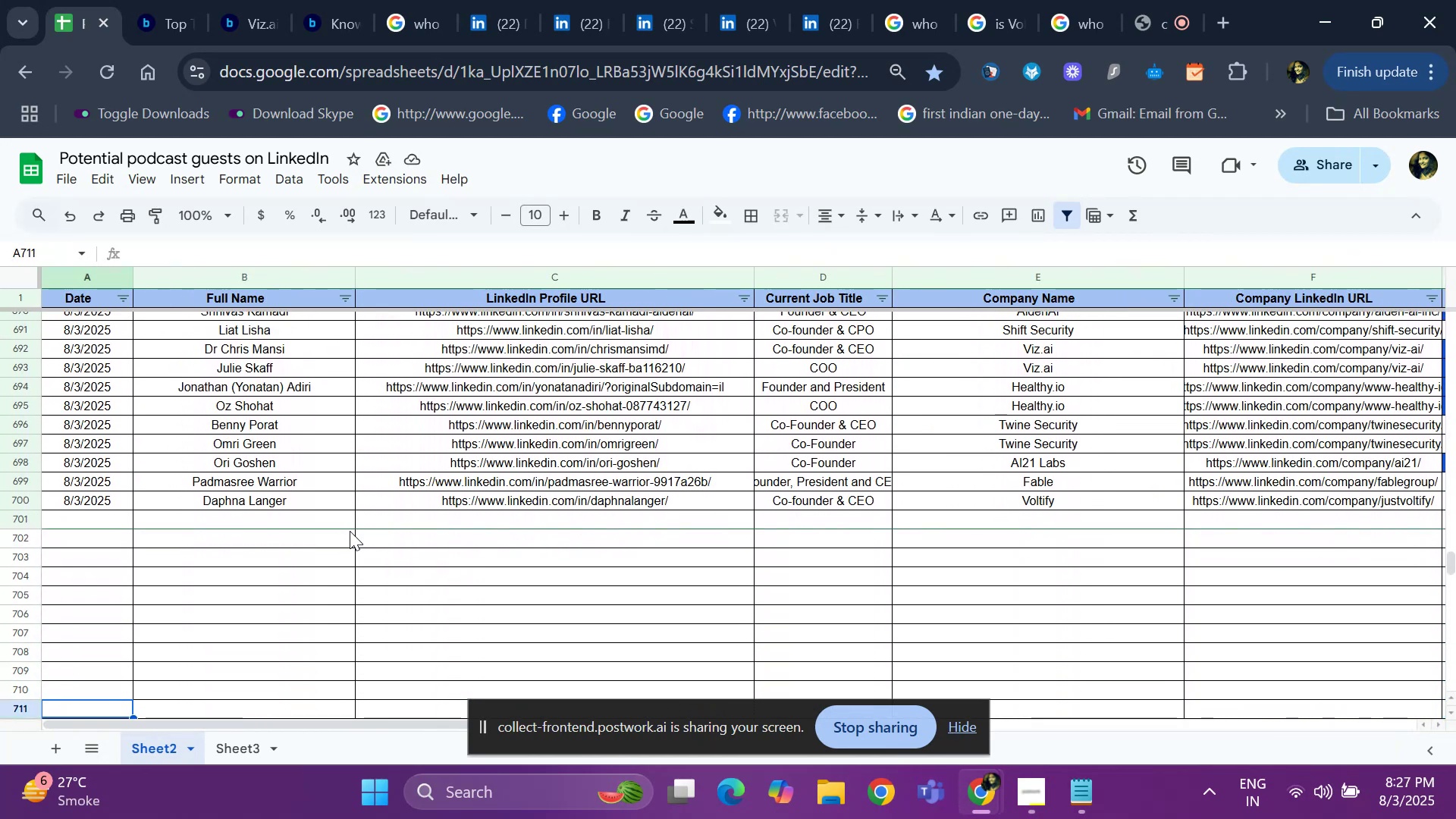 